 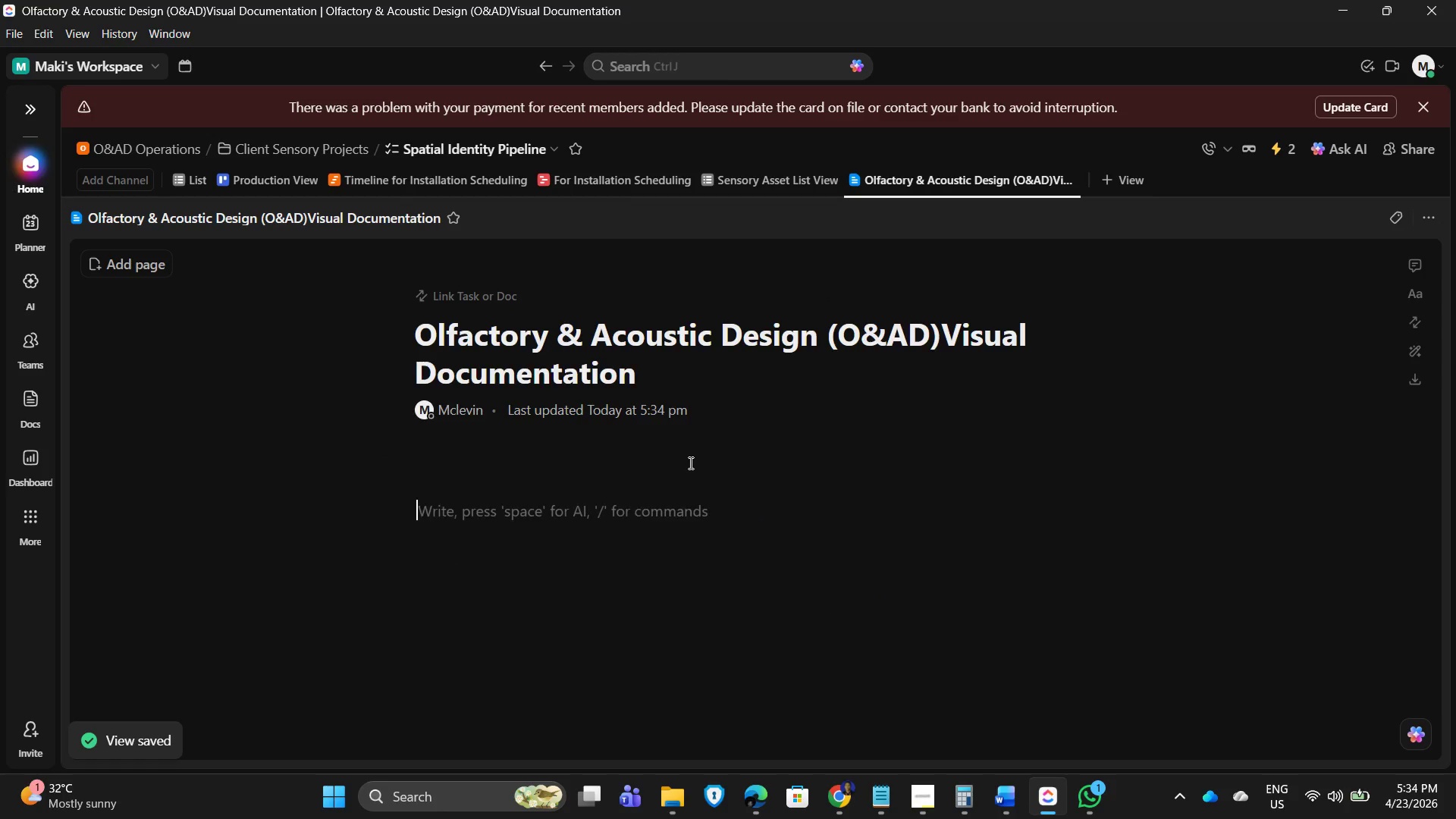 
key(Enter)
 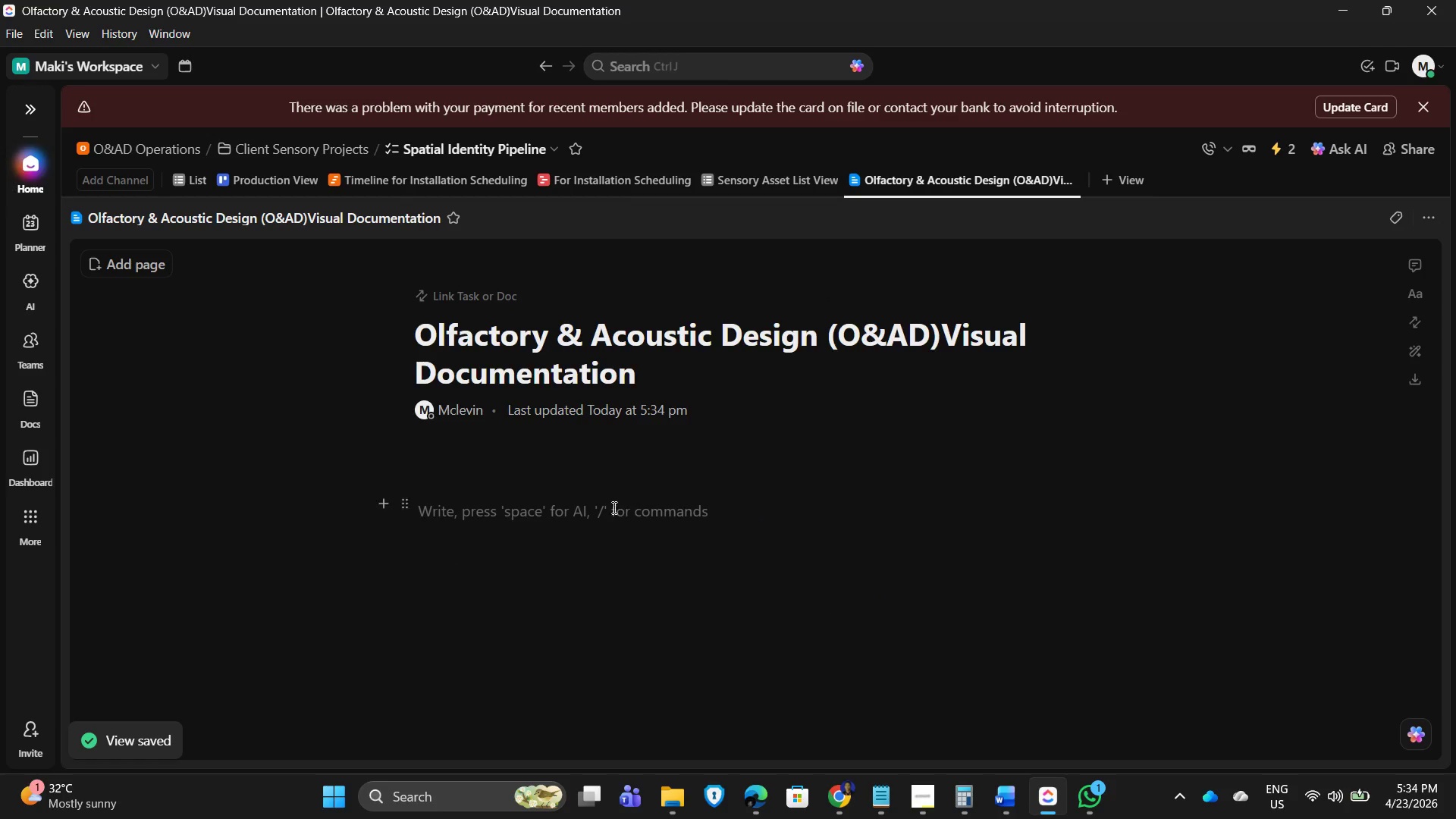 
left_click([484, 497])
 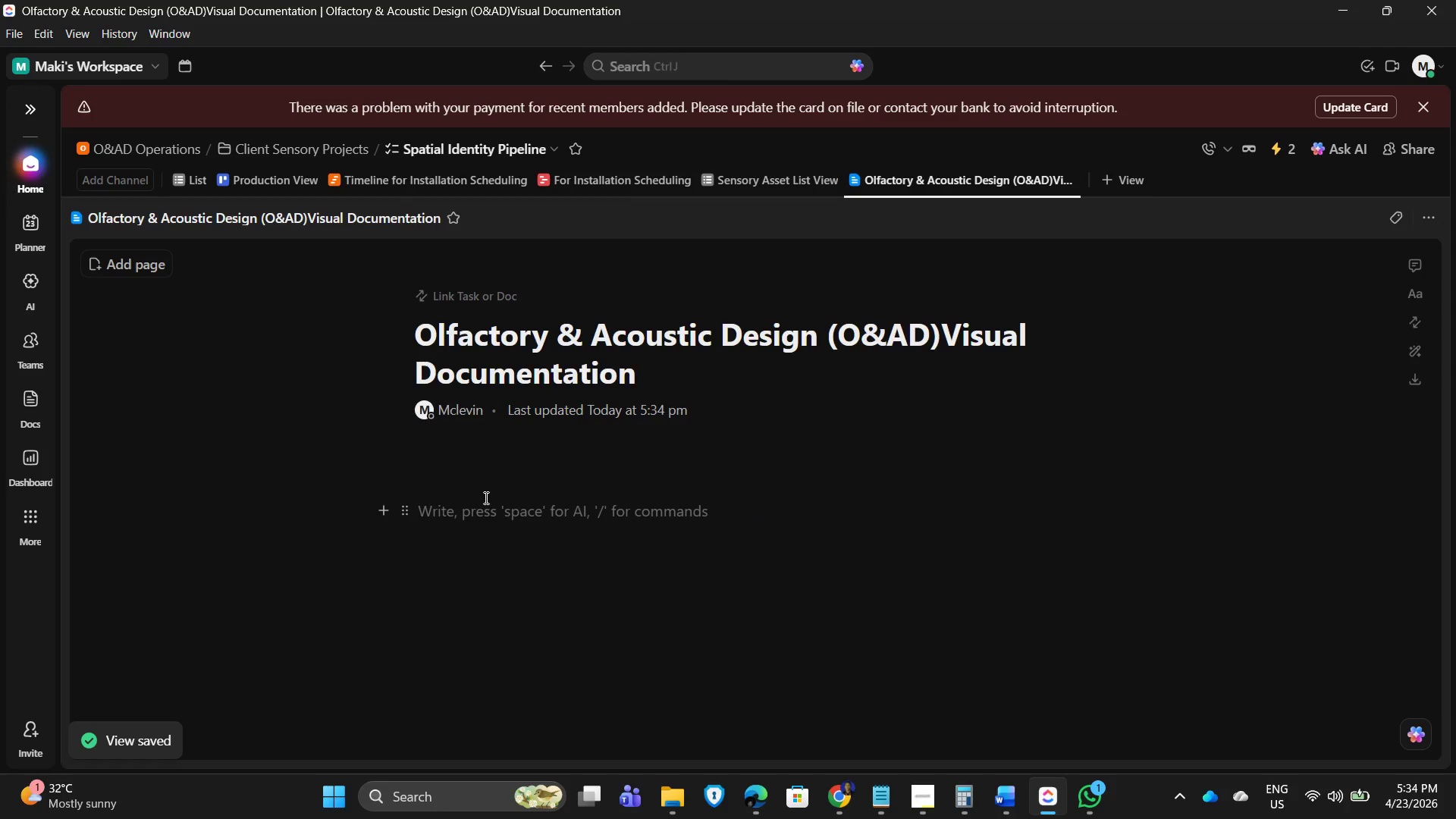 
key(Alt+AltLeft)
 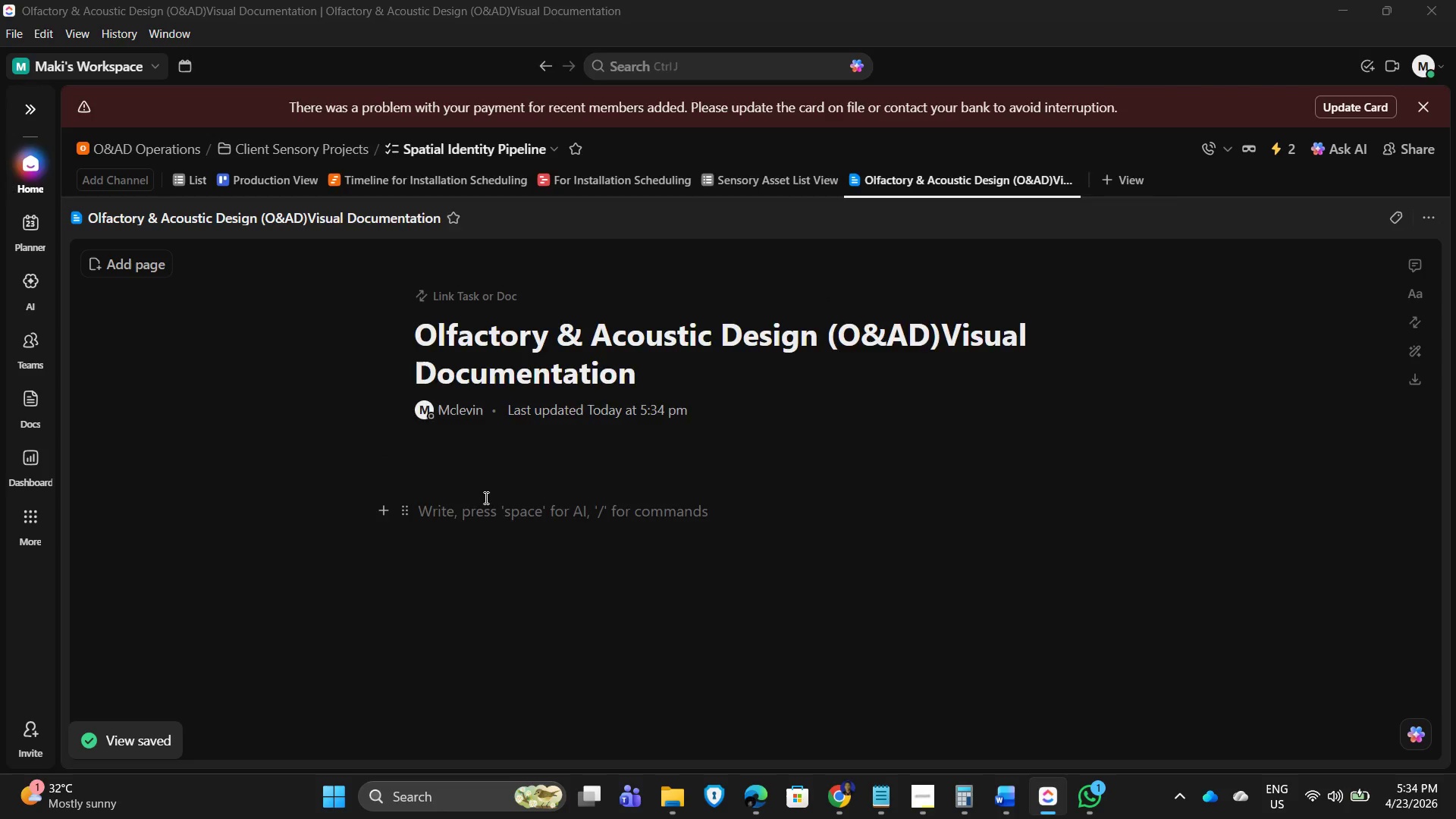 
key(Alt+Tab)